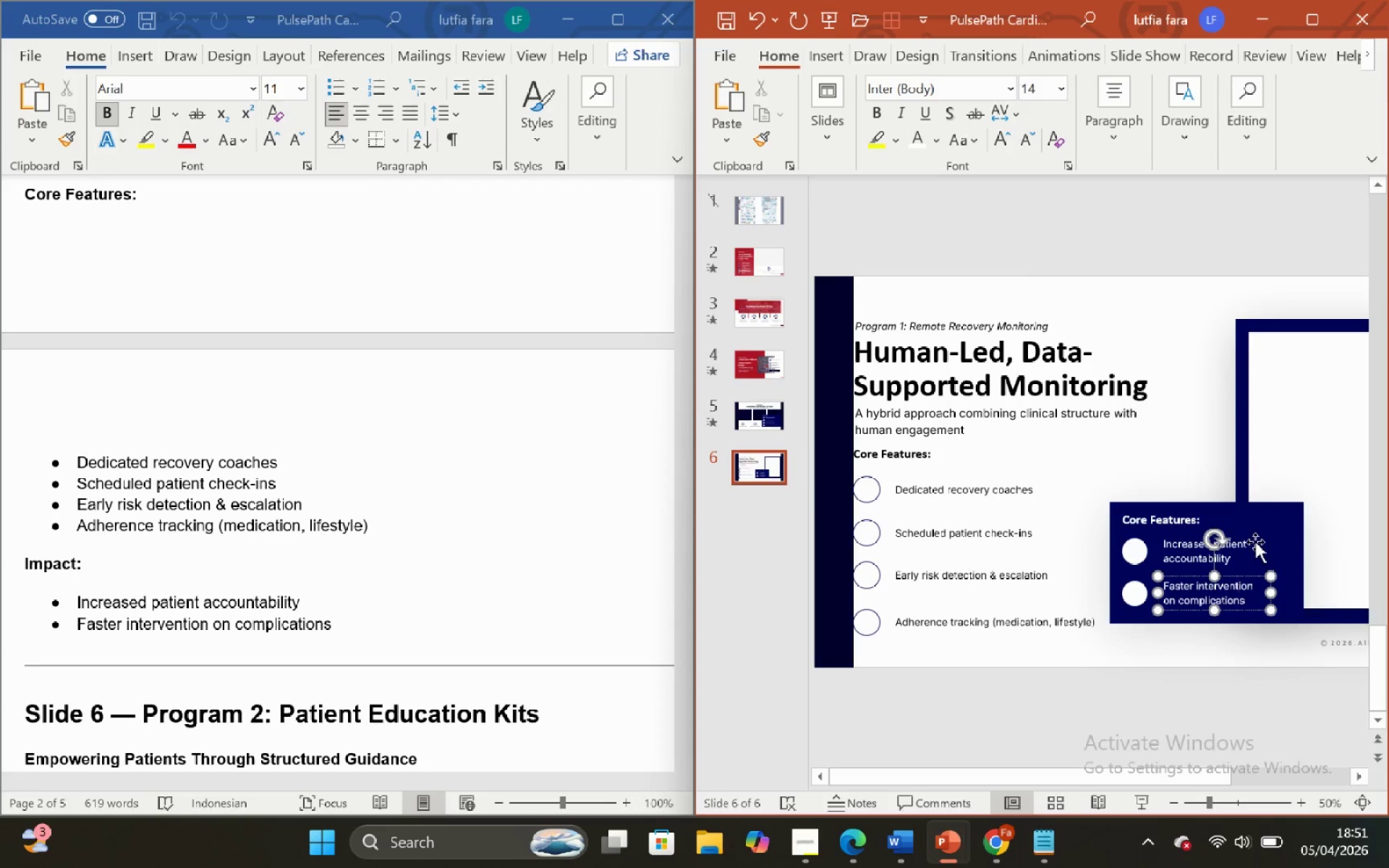 
left_click([1244, 544])
 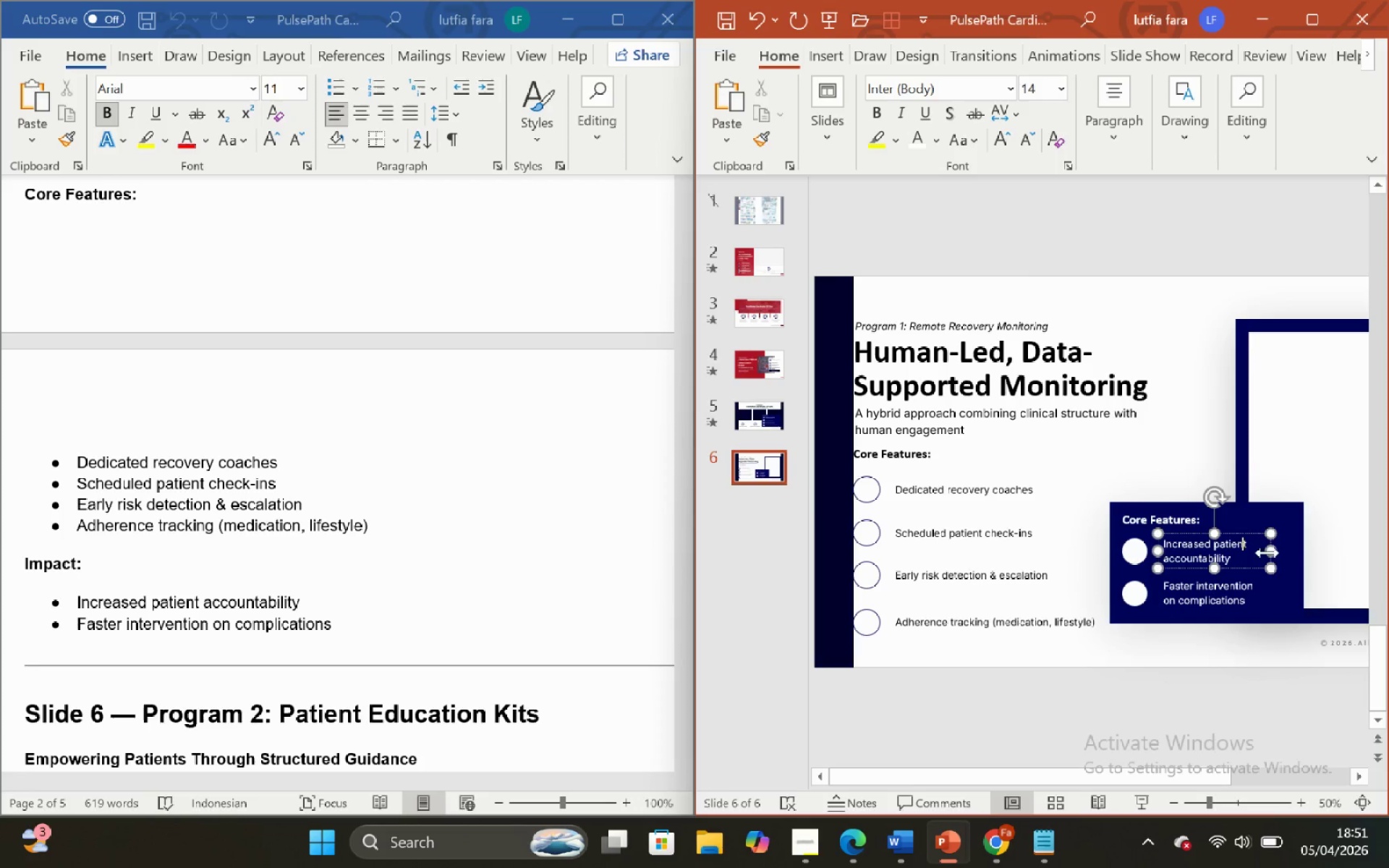 
left_click_drag(start_coordinate=[1270, 550], to_coordinate=[1298, 558])
 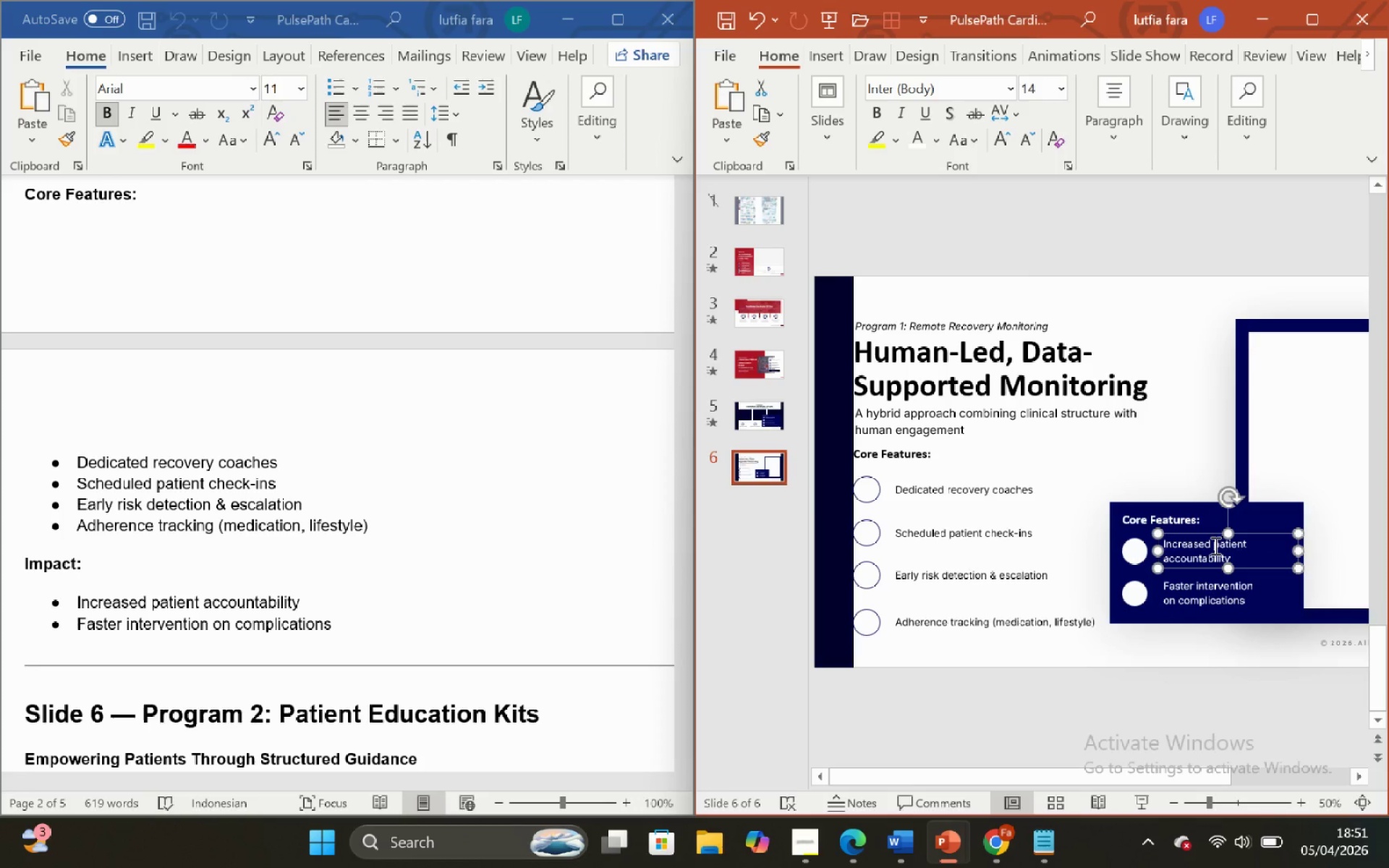 
left_click([1213, 545])
 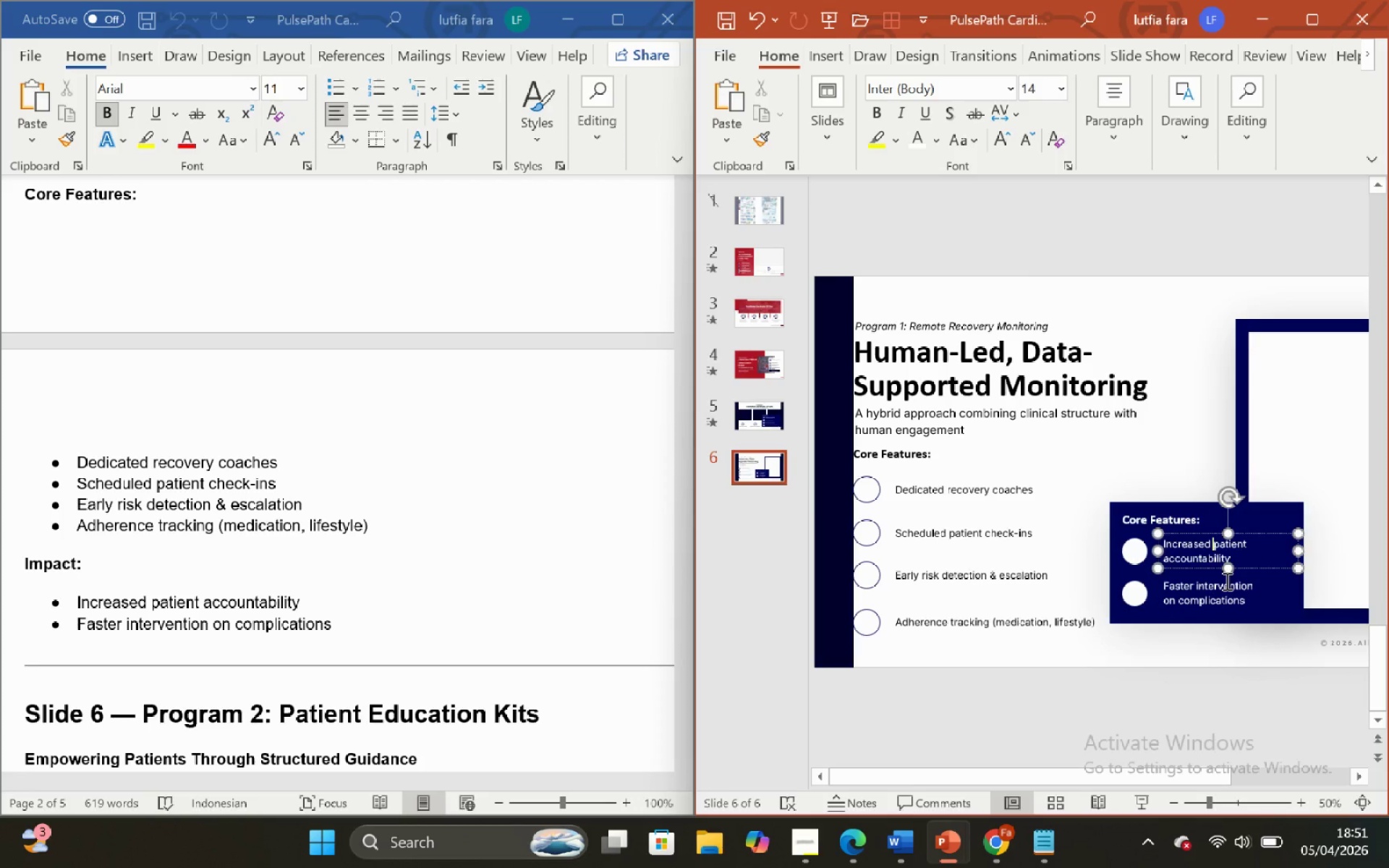 
key(Enter)
 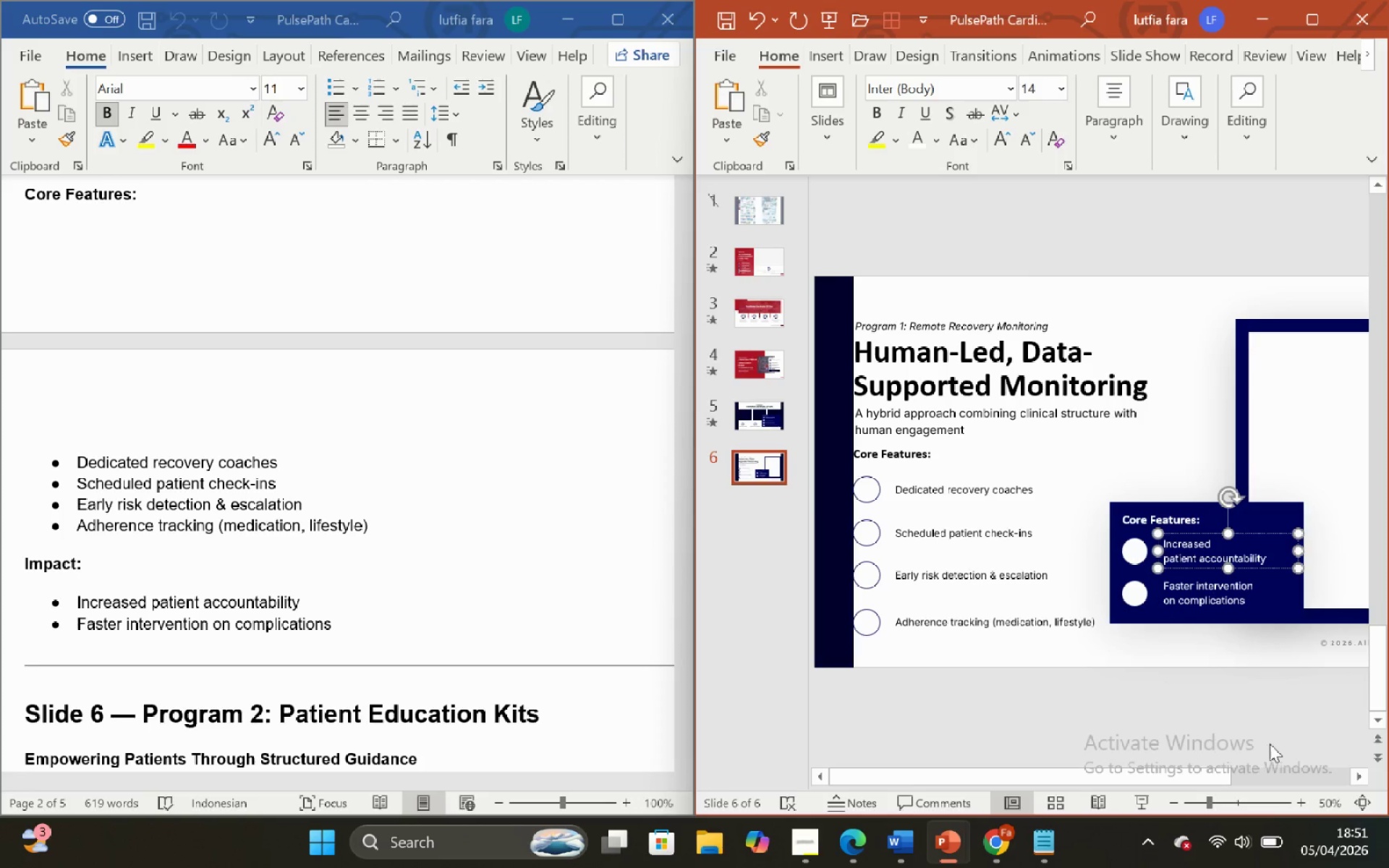 
left_click([1277, 710])
 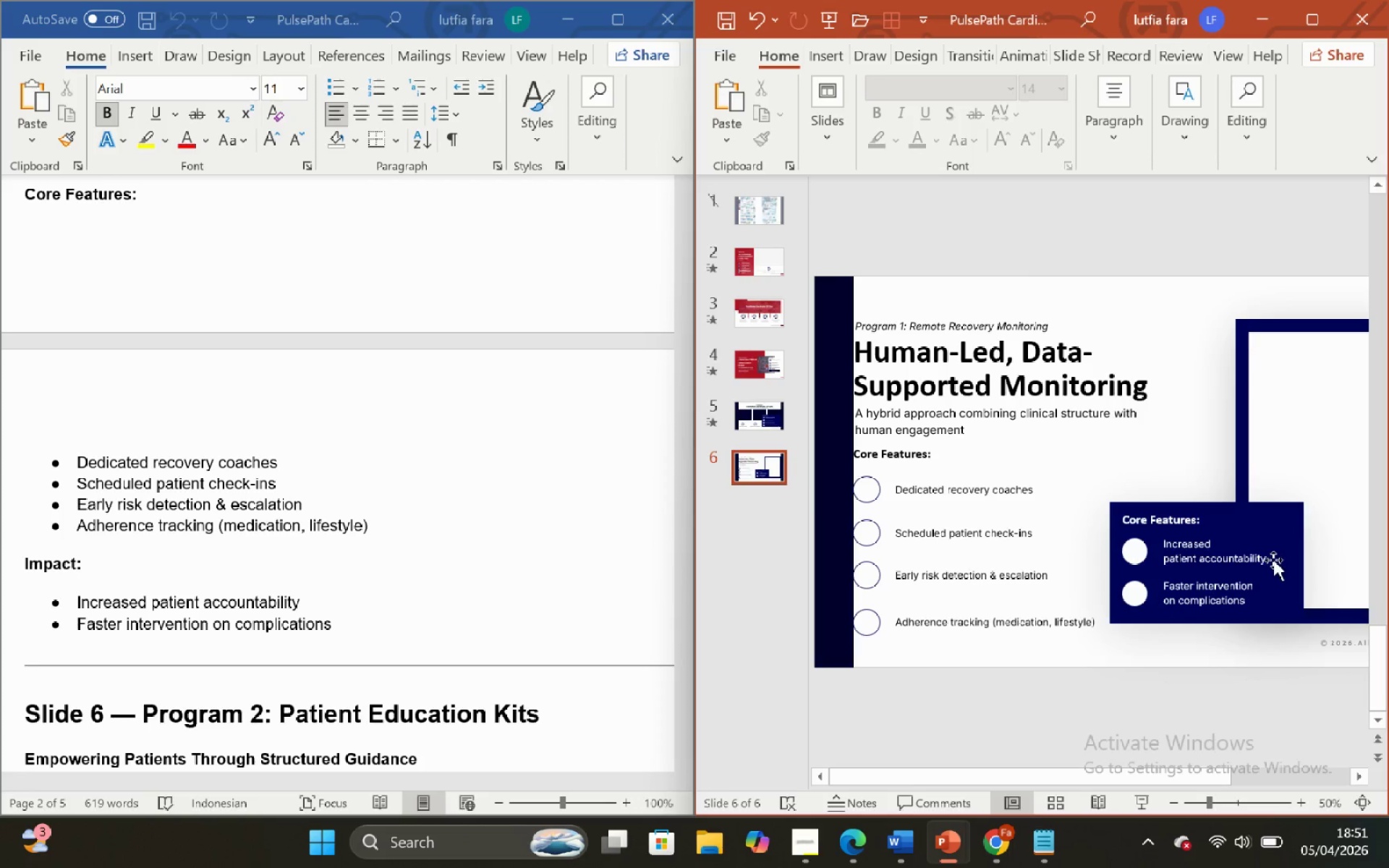 
left_click([1273, 560])
 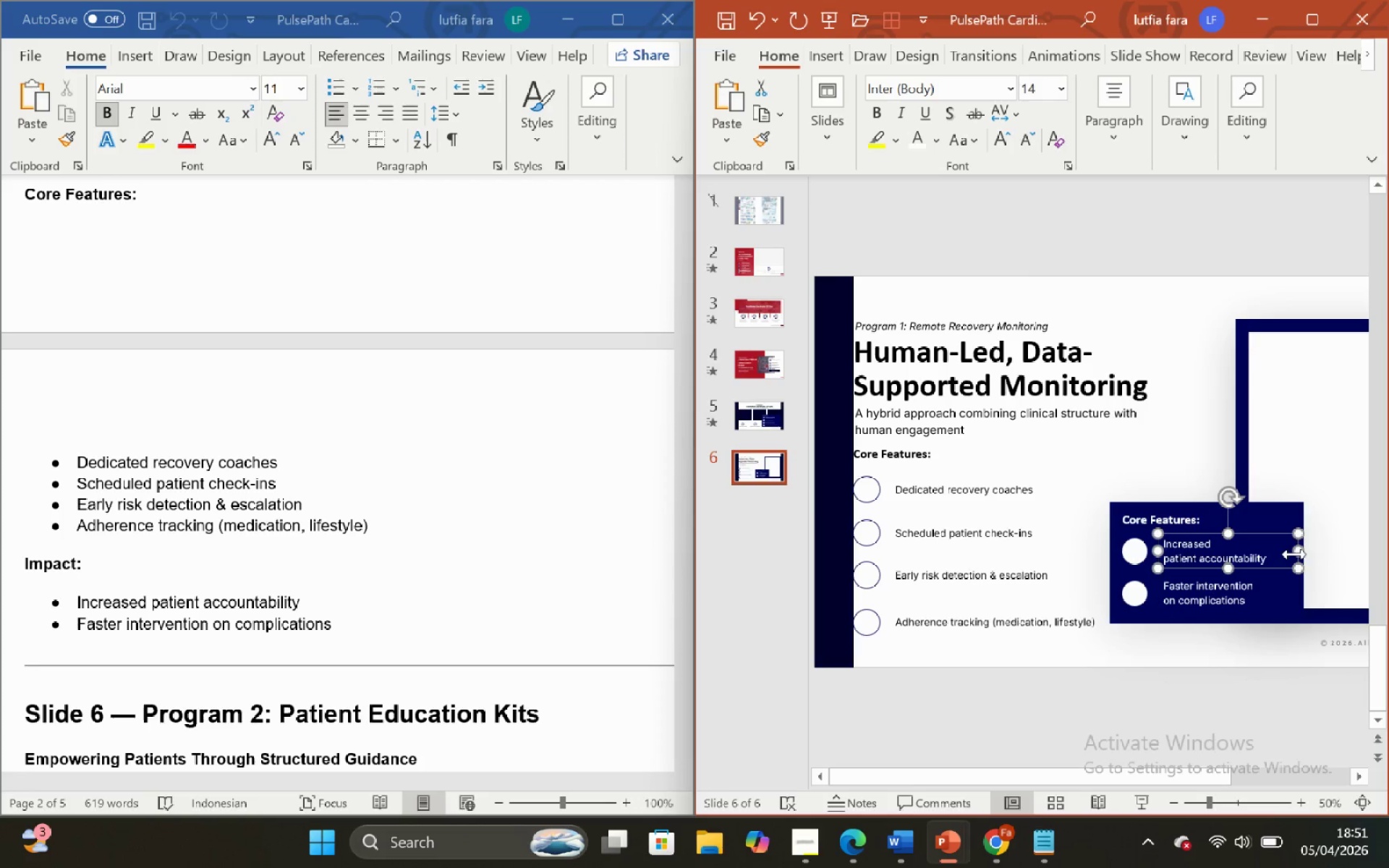 
left_click_drag(start_coordinate=[1295, 554], to_coordinate=[1283, 556])
 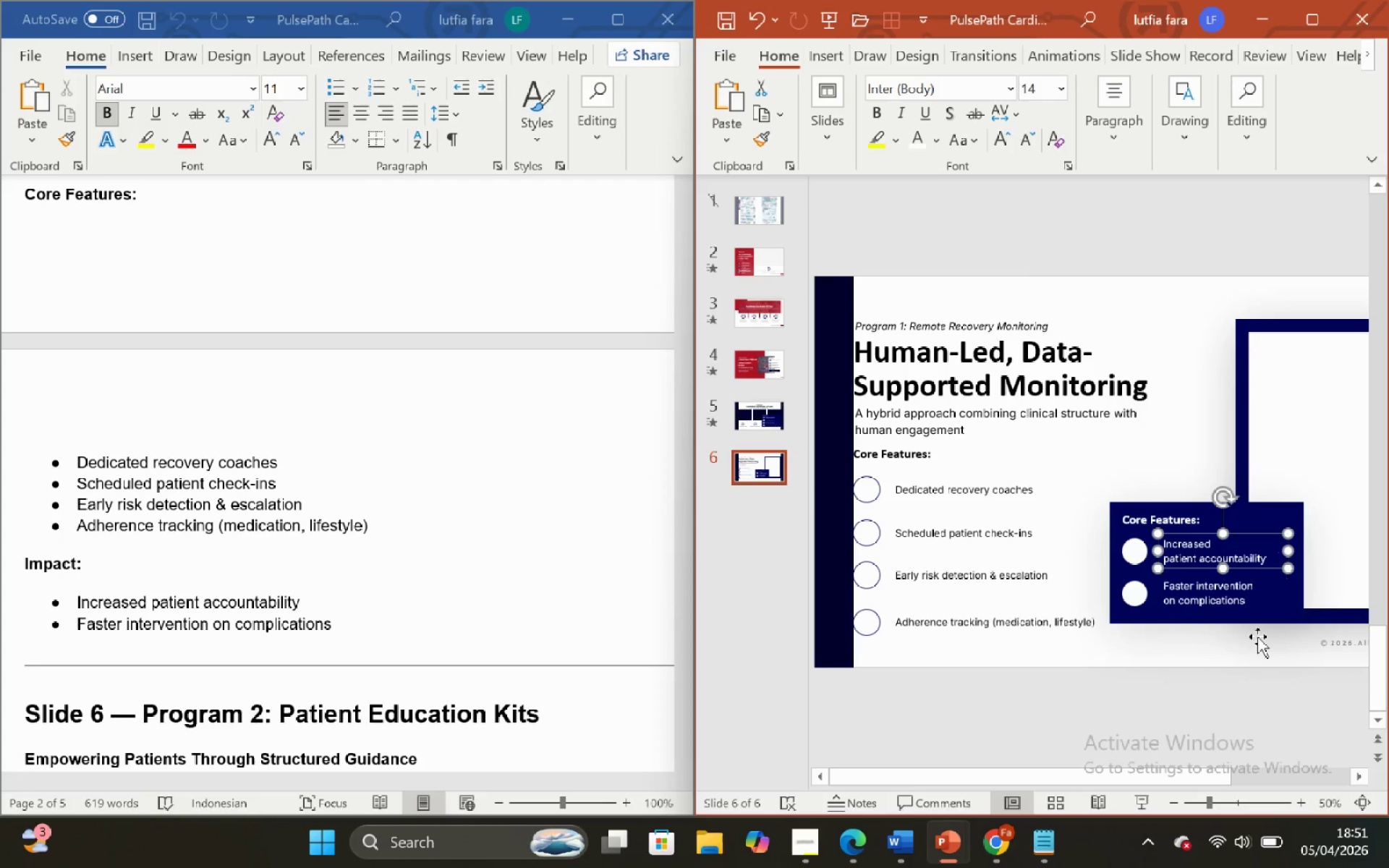 
left_click([1257, 637])
 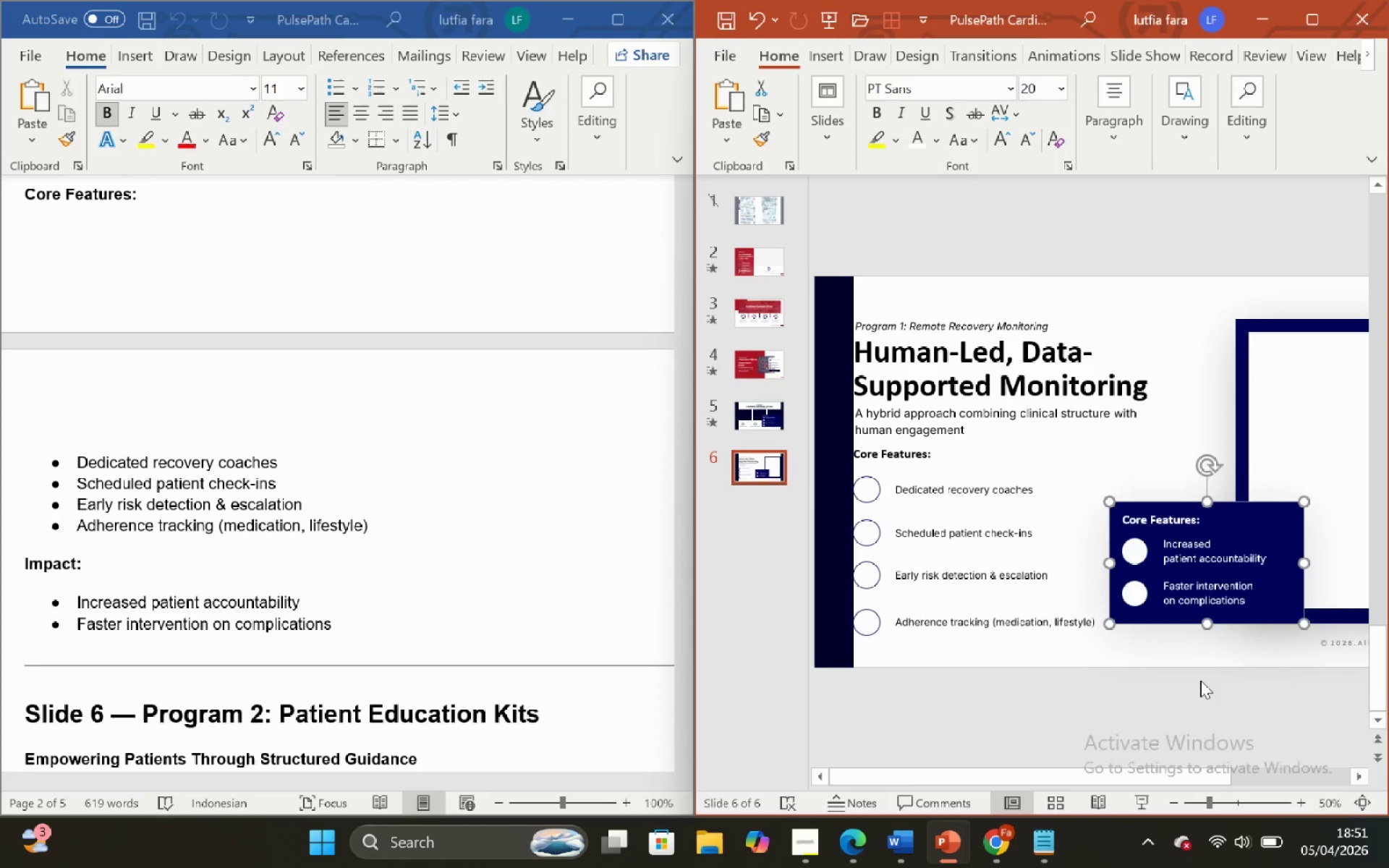 
left_click([1200, 680])
 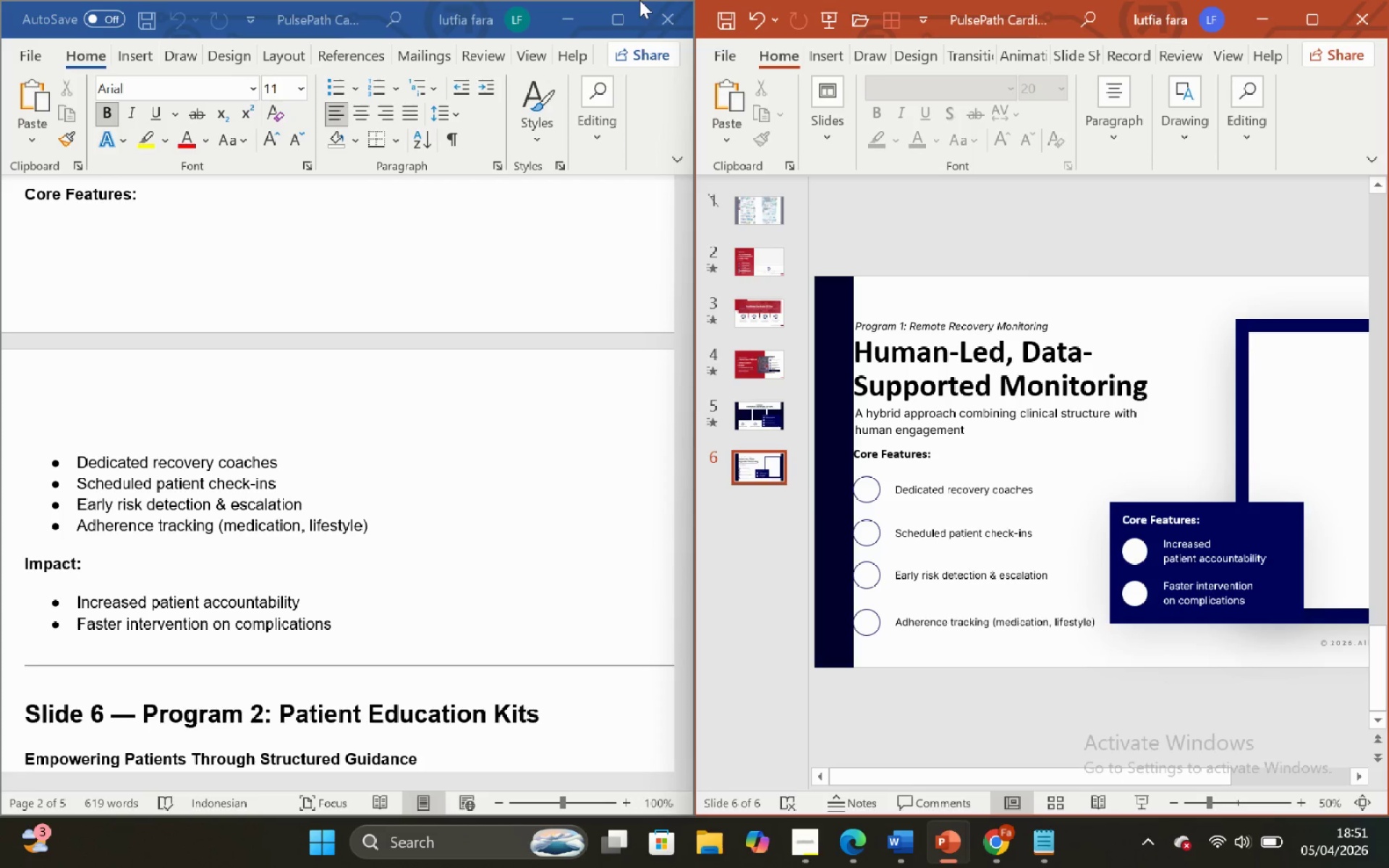 
left_click([624, 3])
 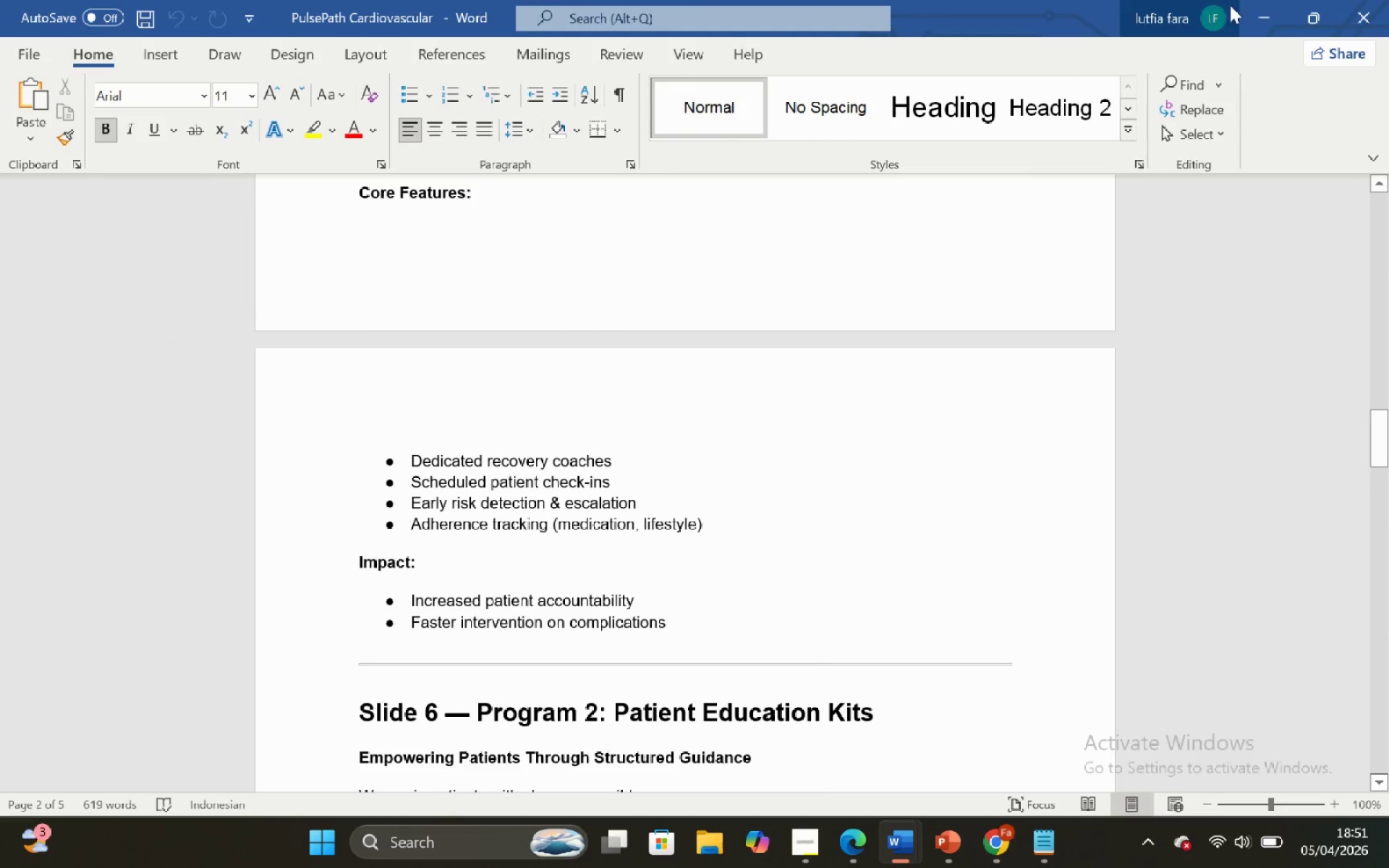 
left_click([1256, 2])
 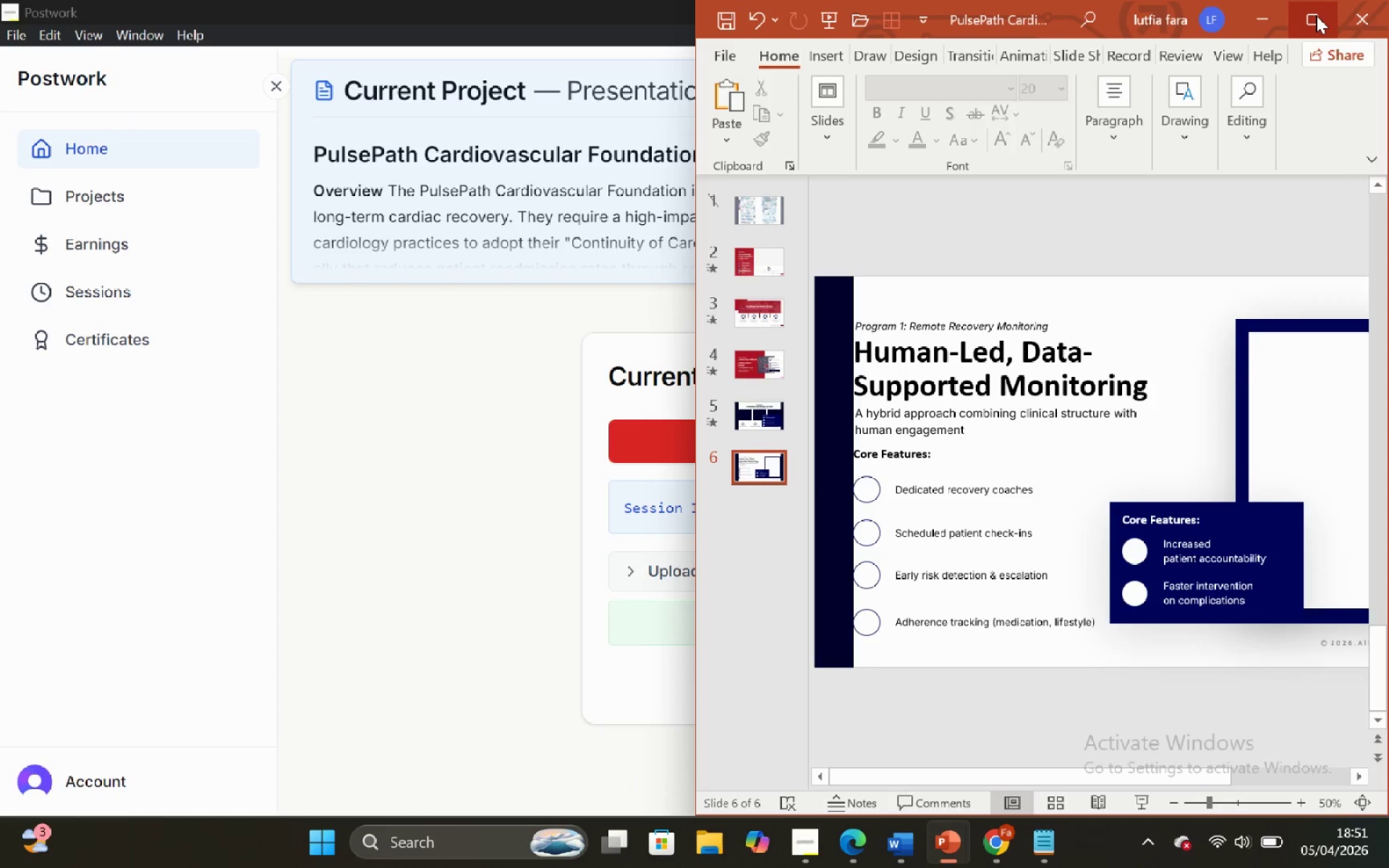 
left_click([1311, 13])
 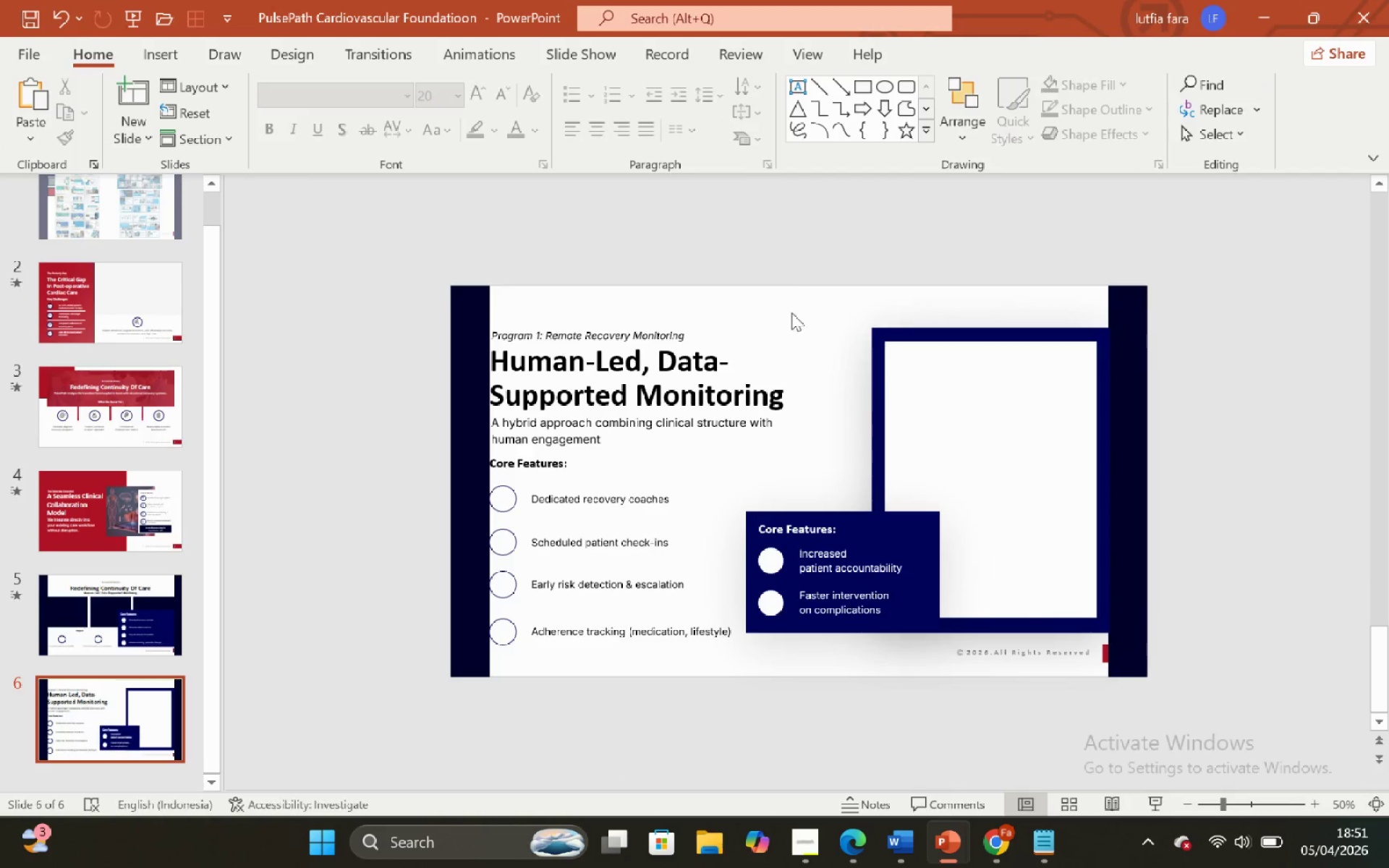 
left_click([783, 278])
 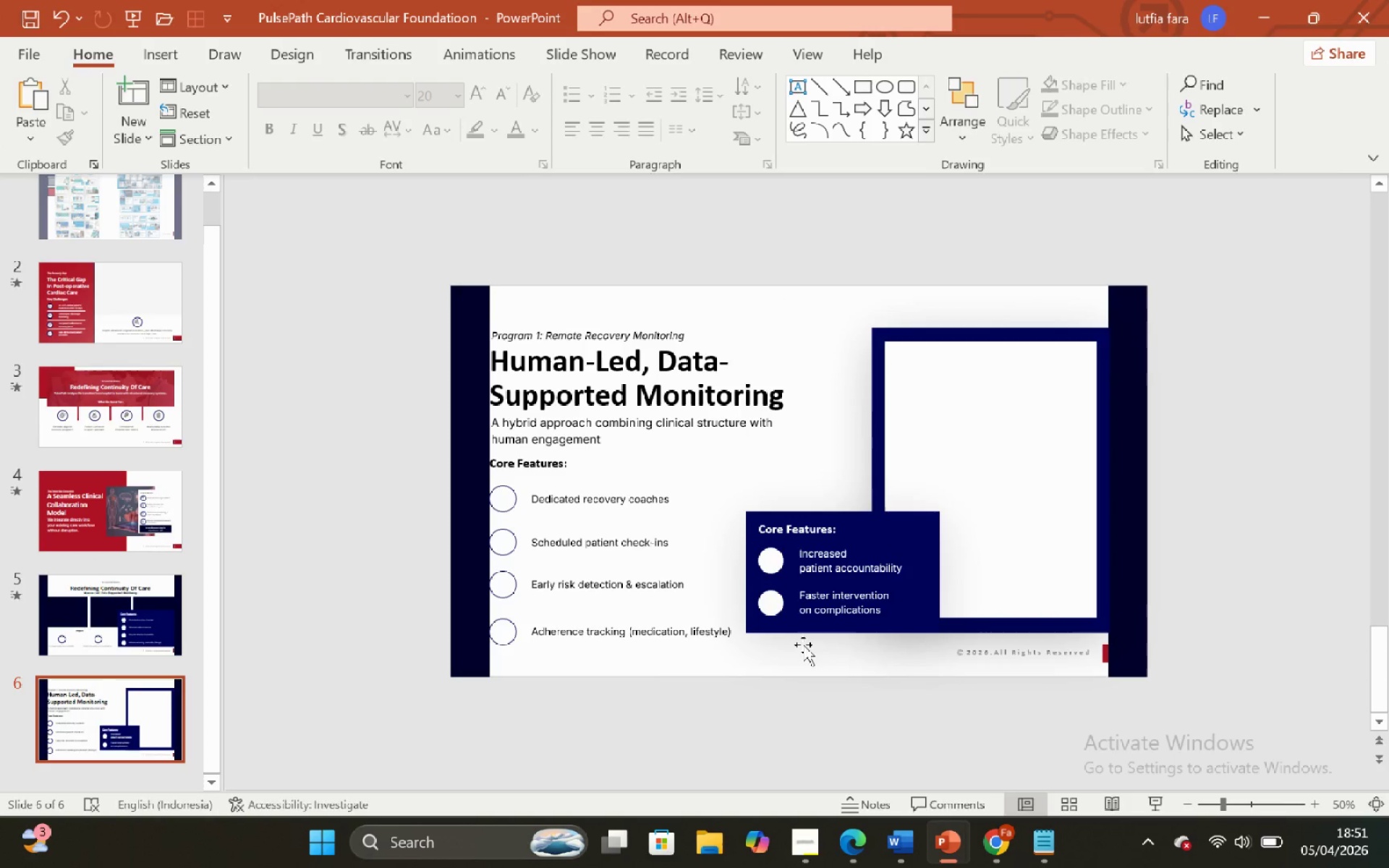 
left_click([761, 639])
 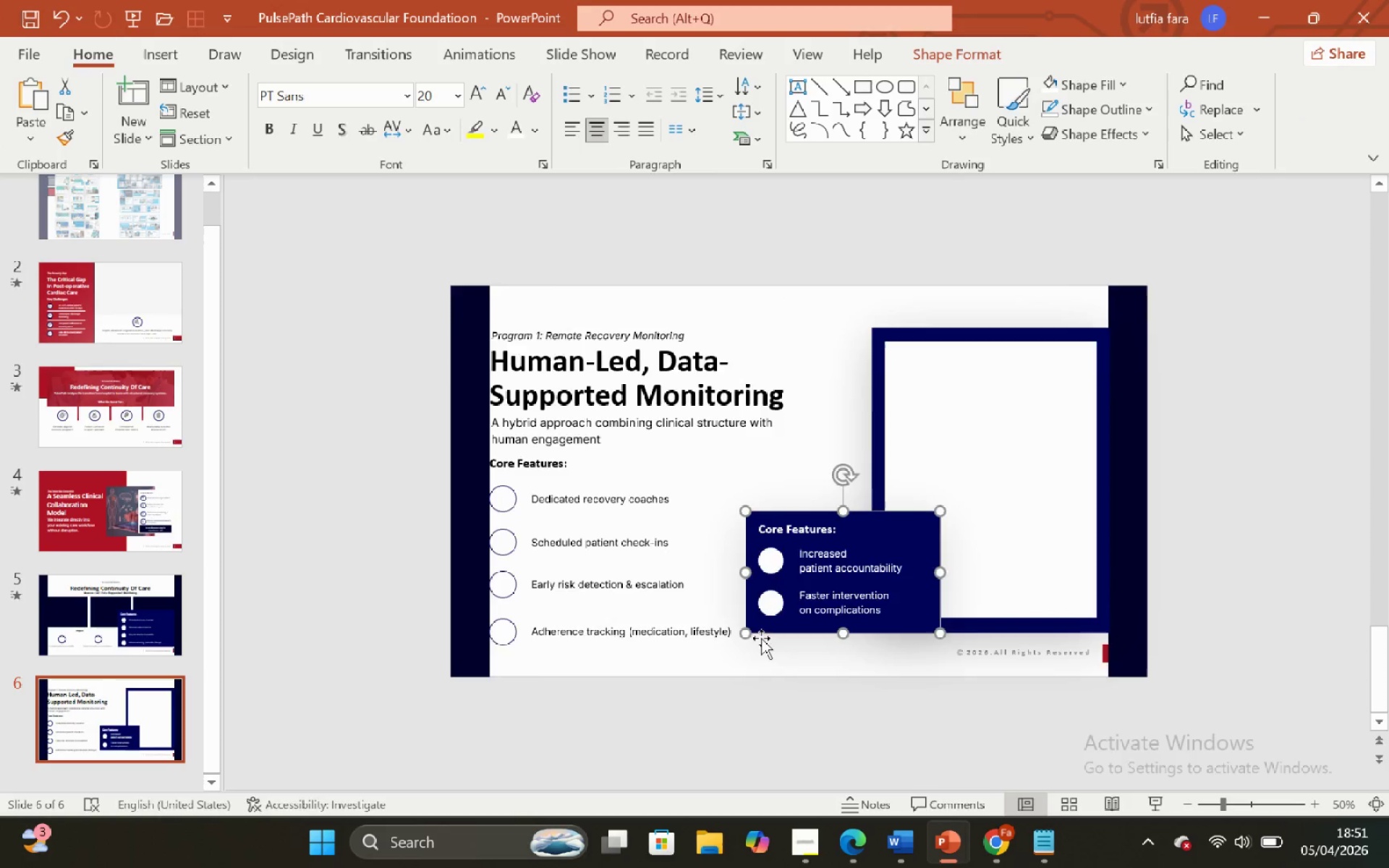 
hold_key(key=ShiftLeft, duration=0.8)
hold_key(key=ControlLeft, duration=0.73)
scroll: coordinate [761, 637], scroll_direction: up, amount: 2.0
 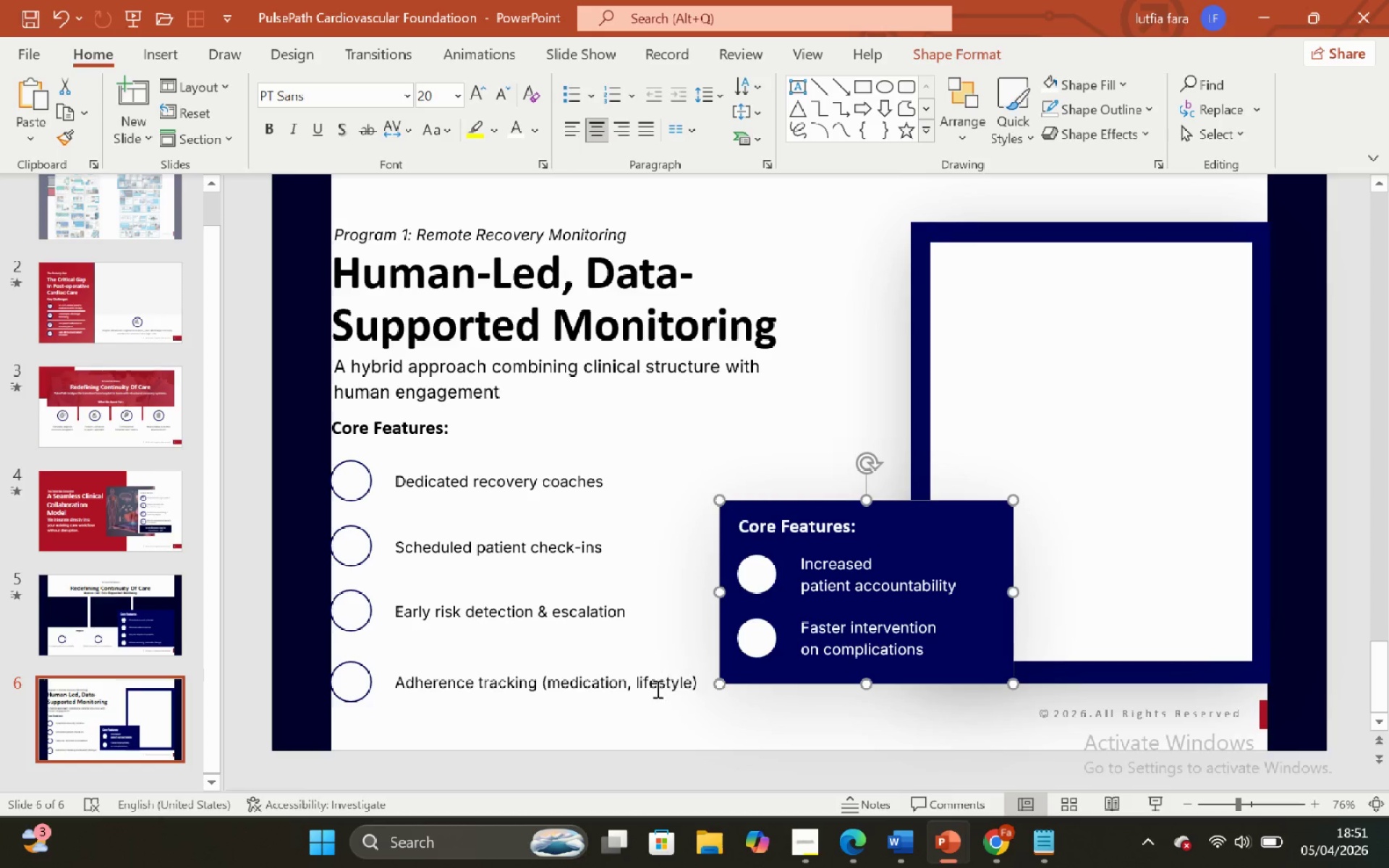 
left_click([663, 711])
 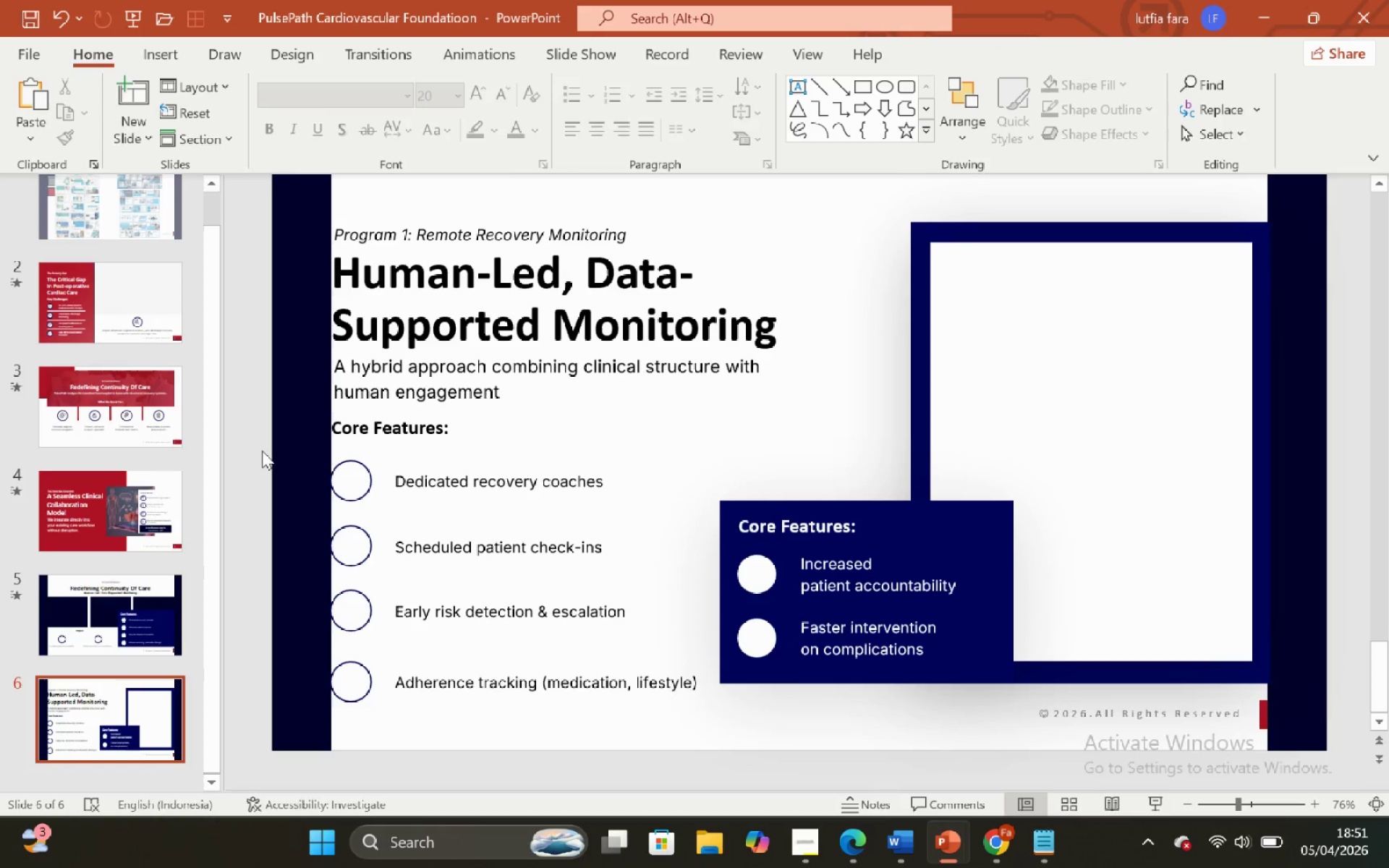 
left_click_drag(start_coordinate=[242, 448], to_coordinate=[736, 747])
 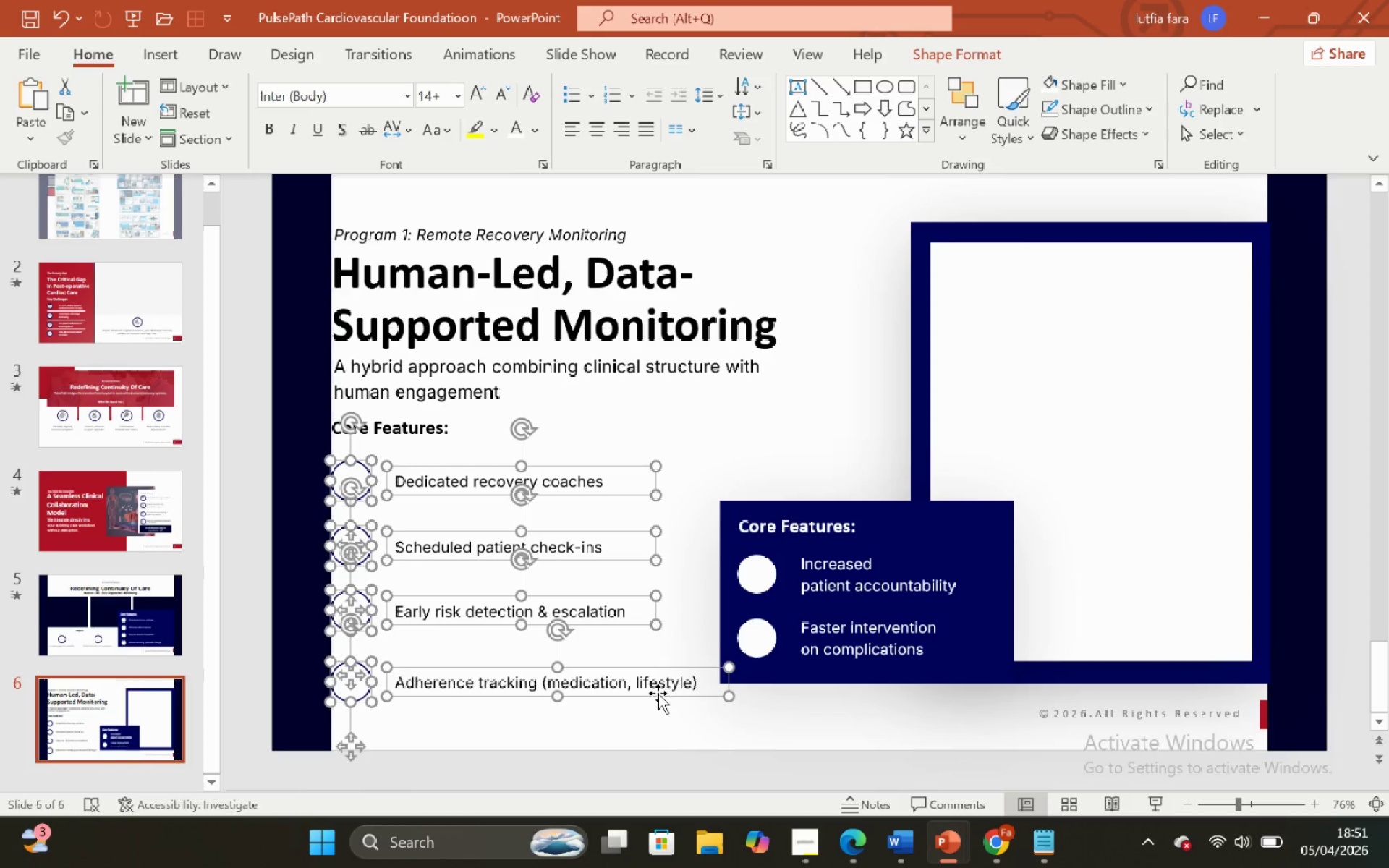 
hold_key(key=ShiftLeft, duration=3.5)